 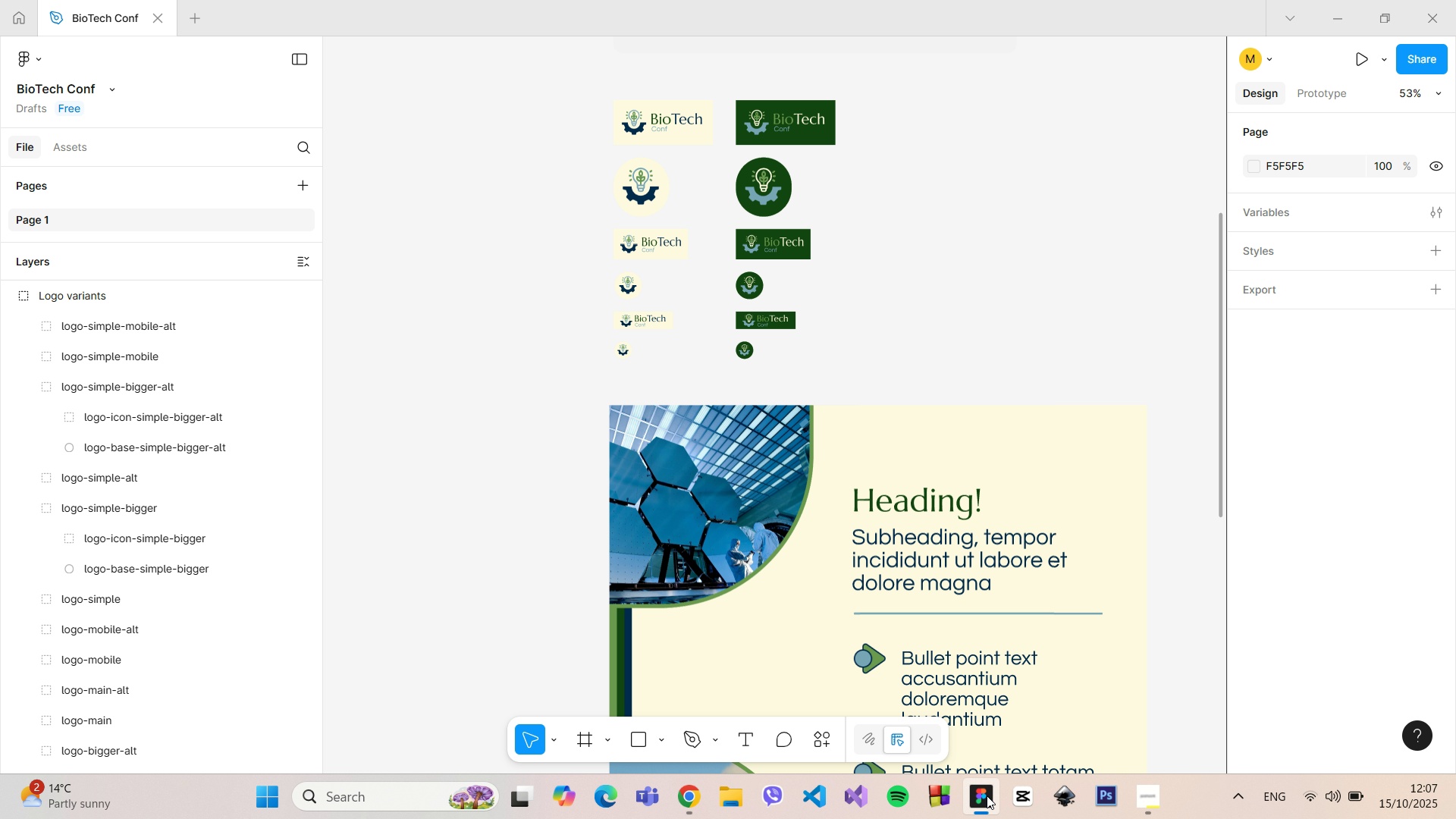 
left_click([1017, 344])
 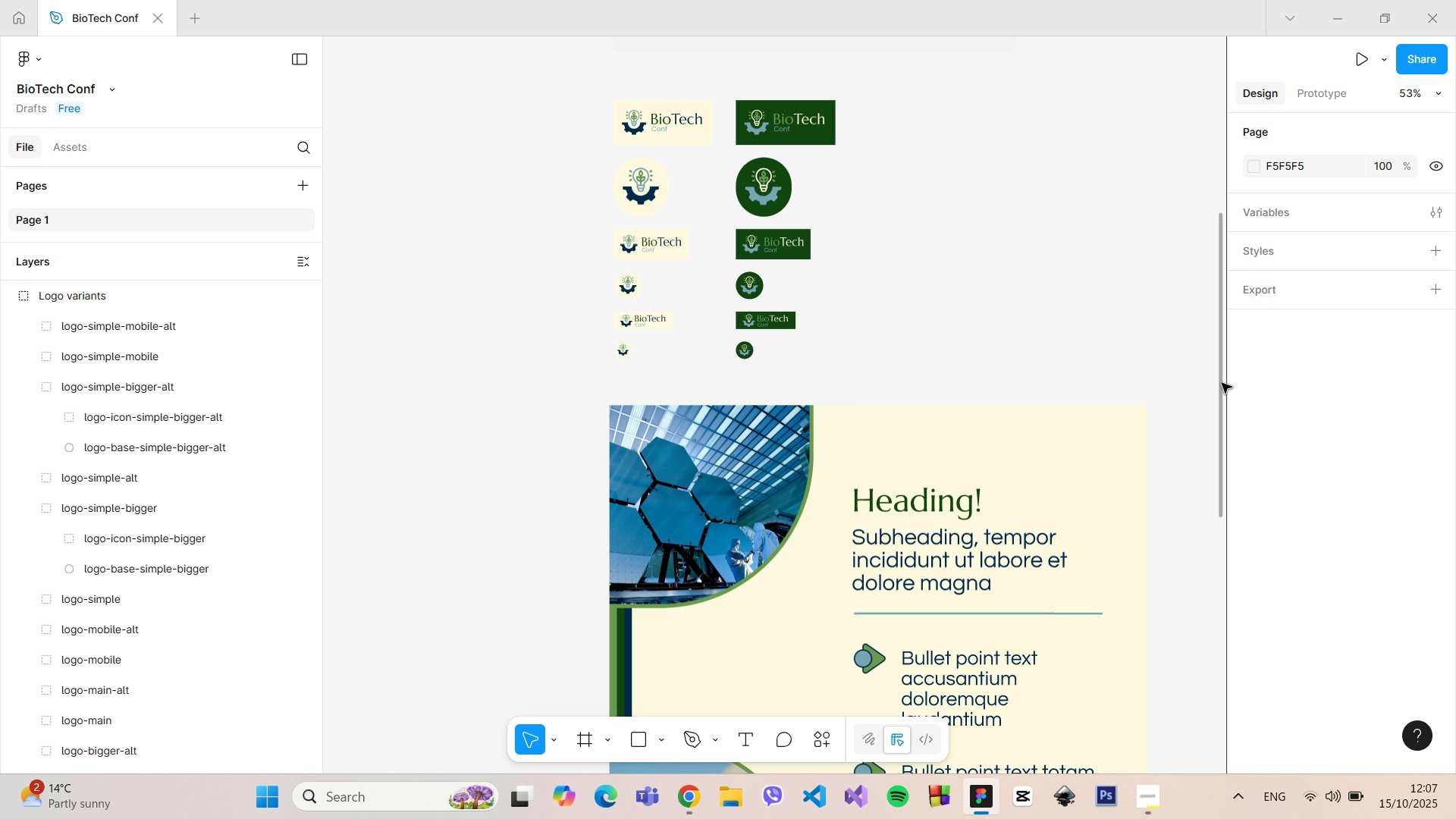 
left_click_drag(start_coordinate=[1222, 383], to_coordinate=[1214, 654])
 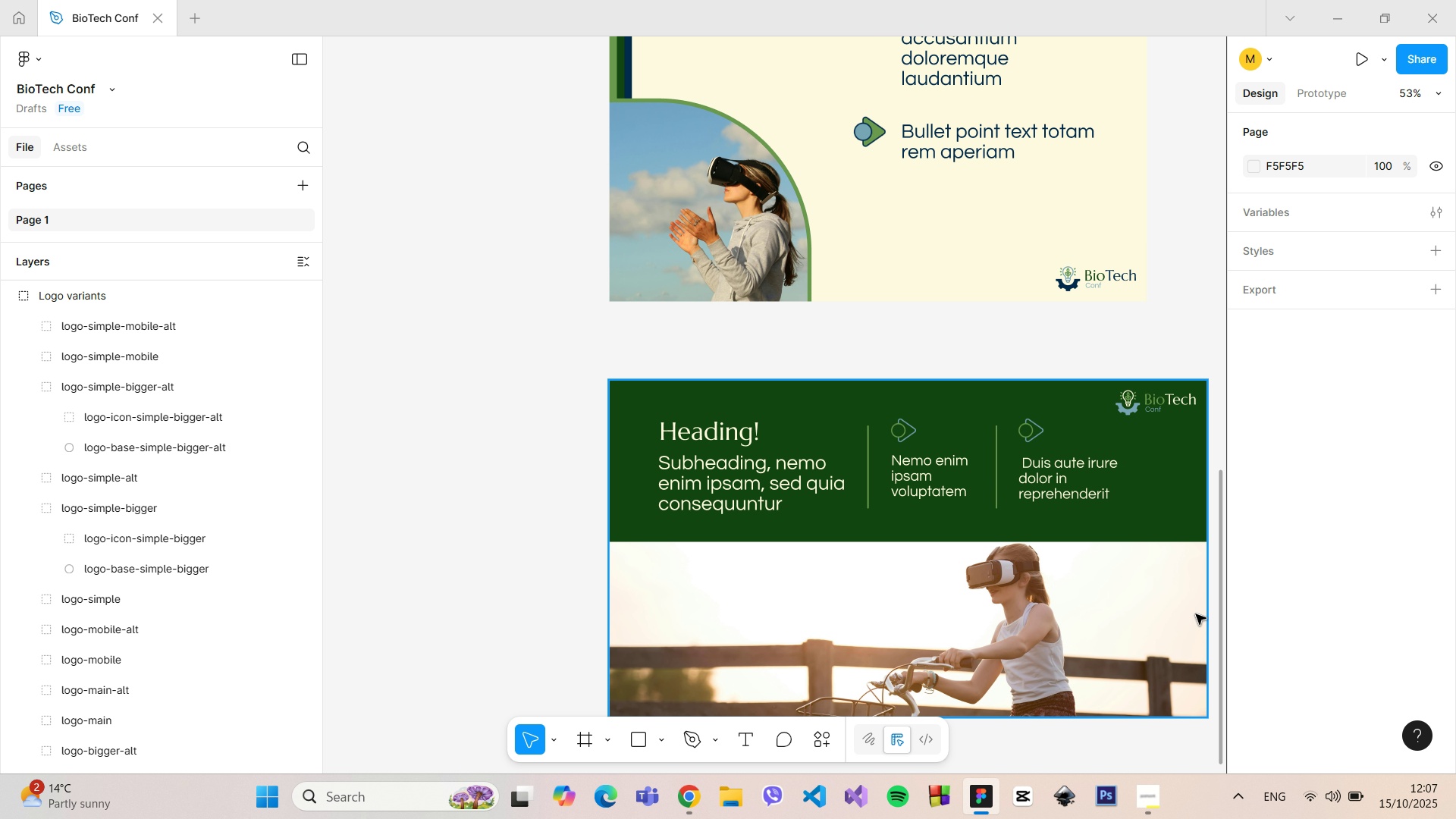 
scroll: coordinate [1196, 614], scroll_direction: down, amount: 5.0
 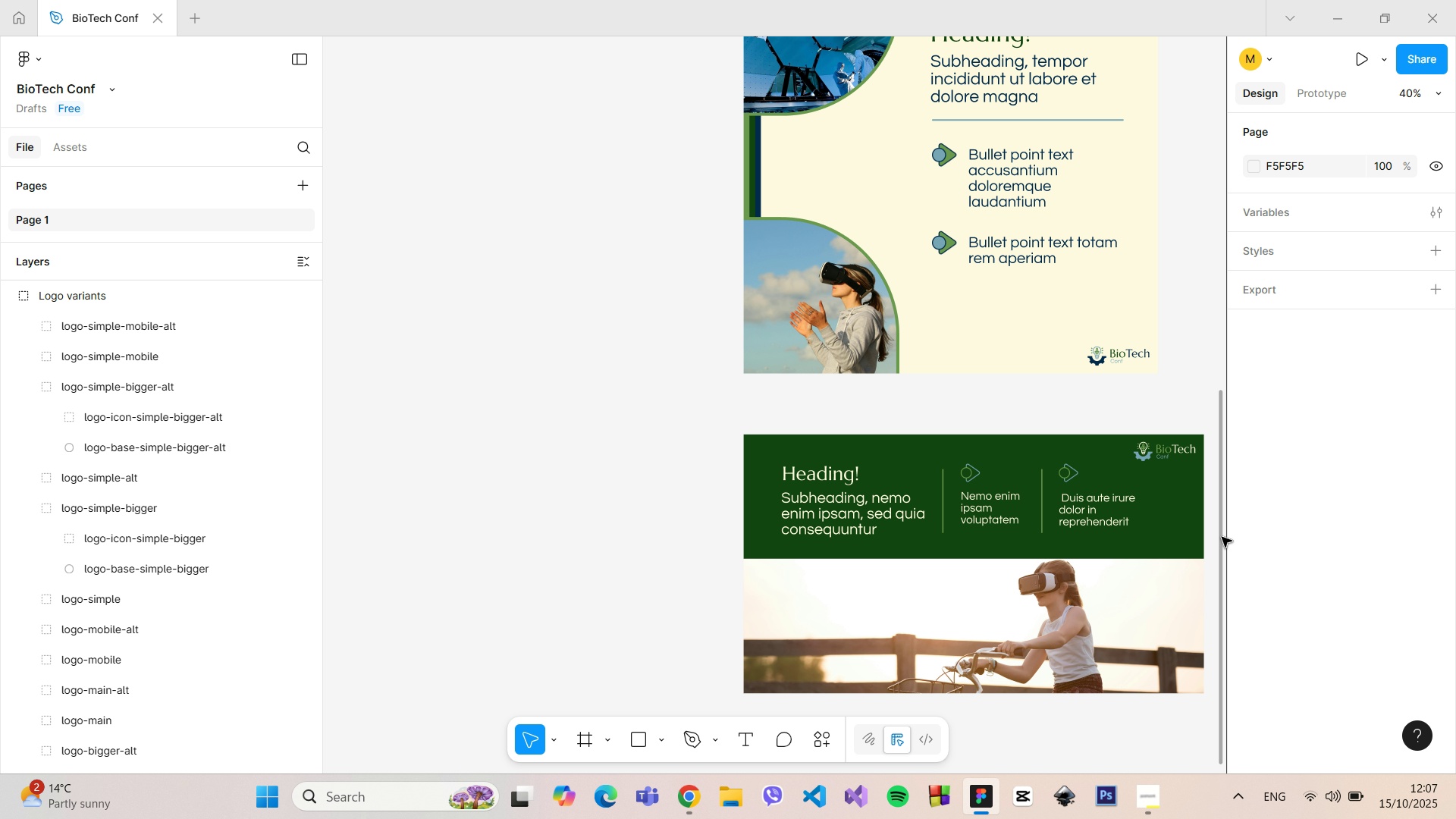 
left_click_drag(start_coordinate=[1222, 535], to_coordinate=[1228, 636])
 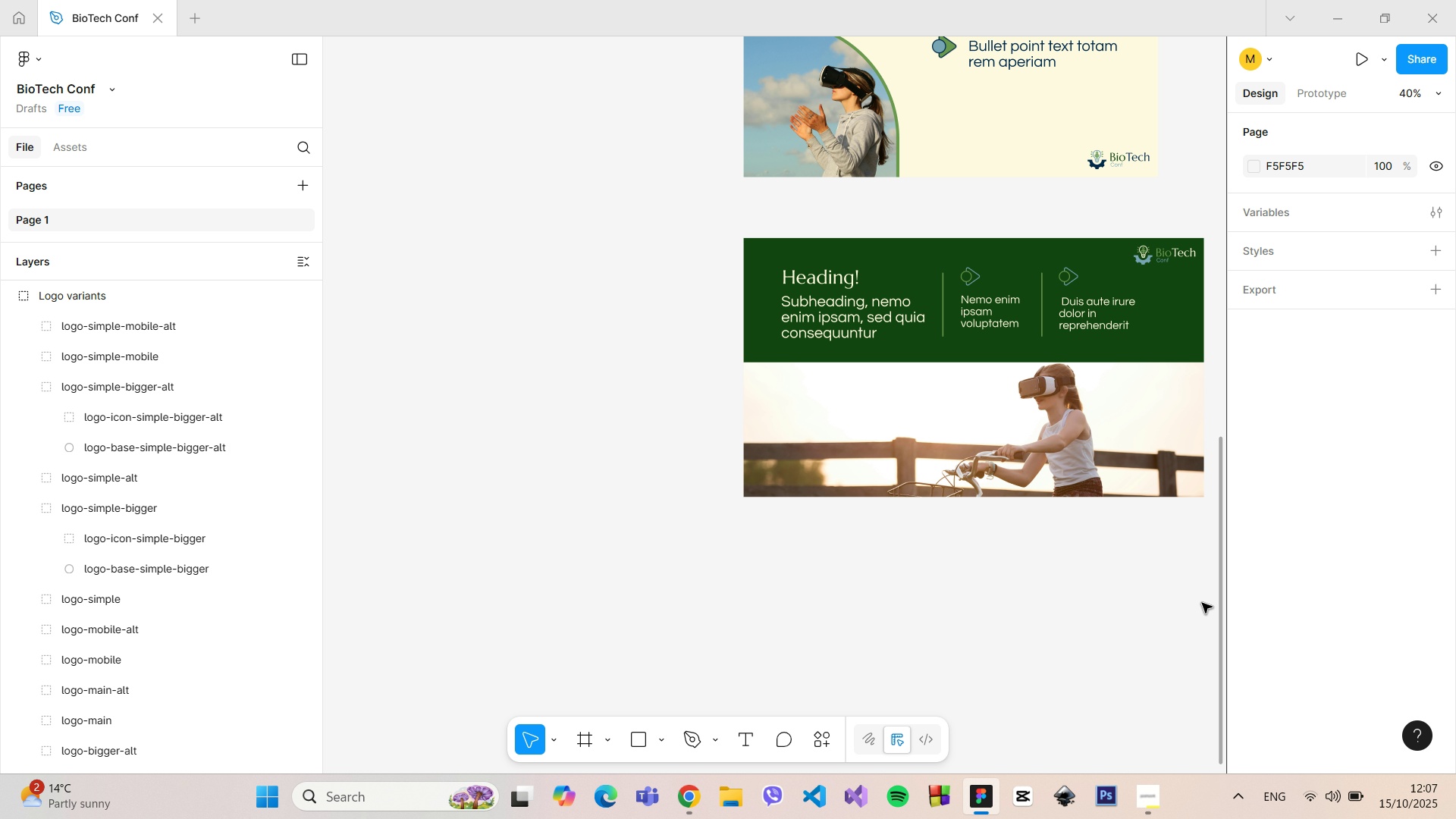 
scroll: coordinate [1202, 602], scroll_direction: down, amount: 3.0
 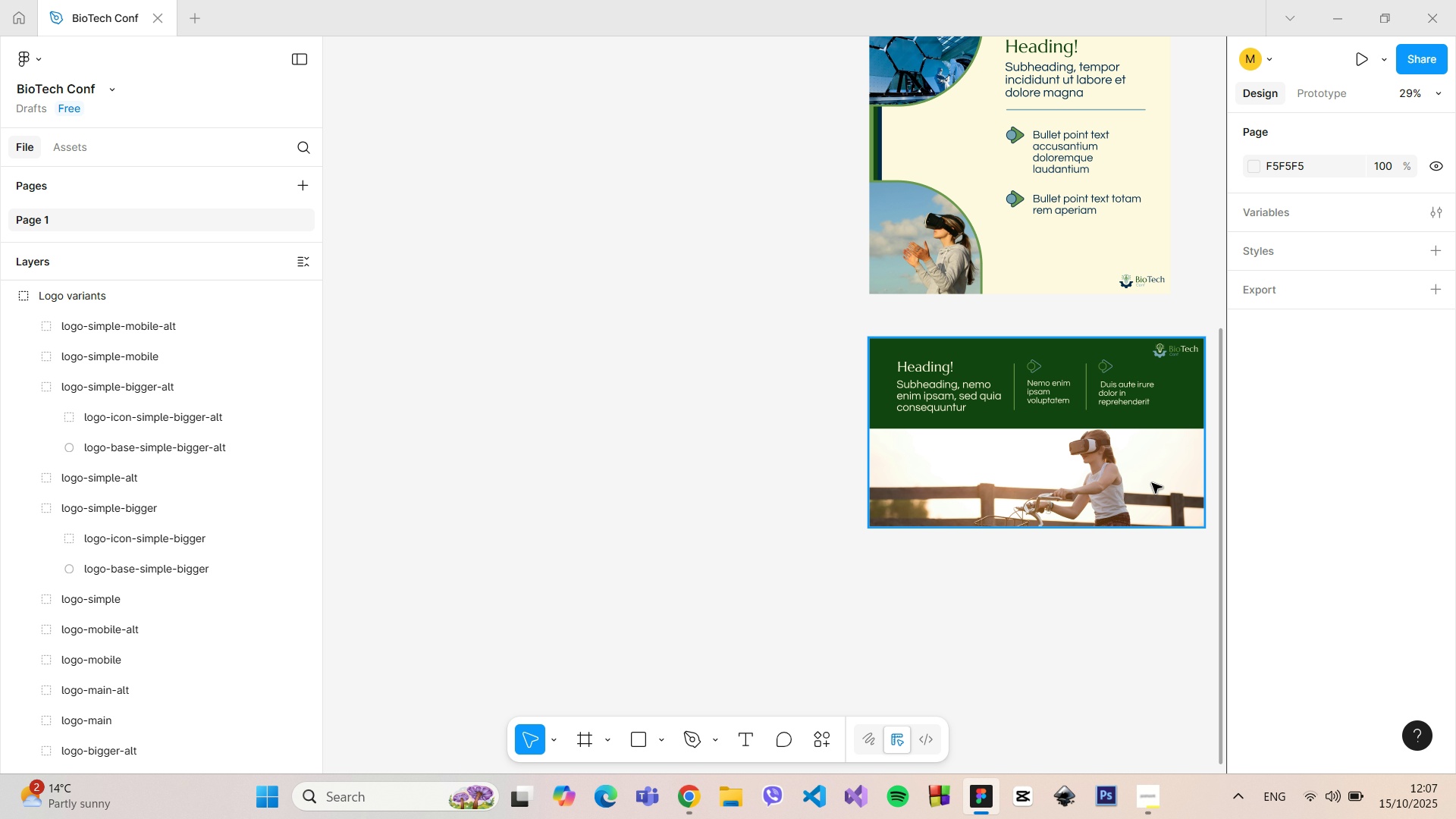 
left_click_drag(start_coordinate=[1164, 463], to_coordinate=[1164, 620])
 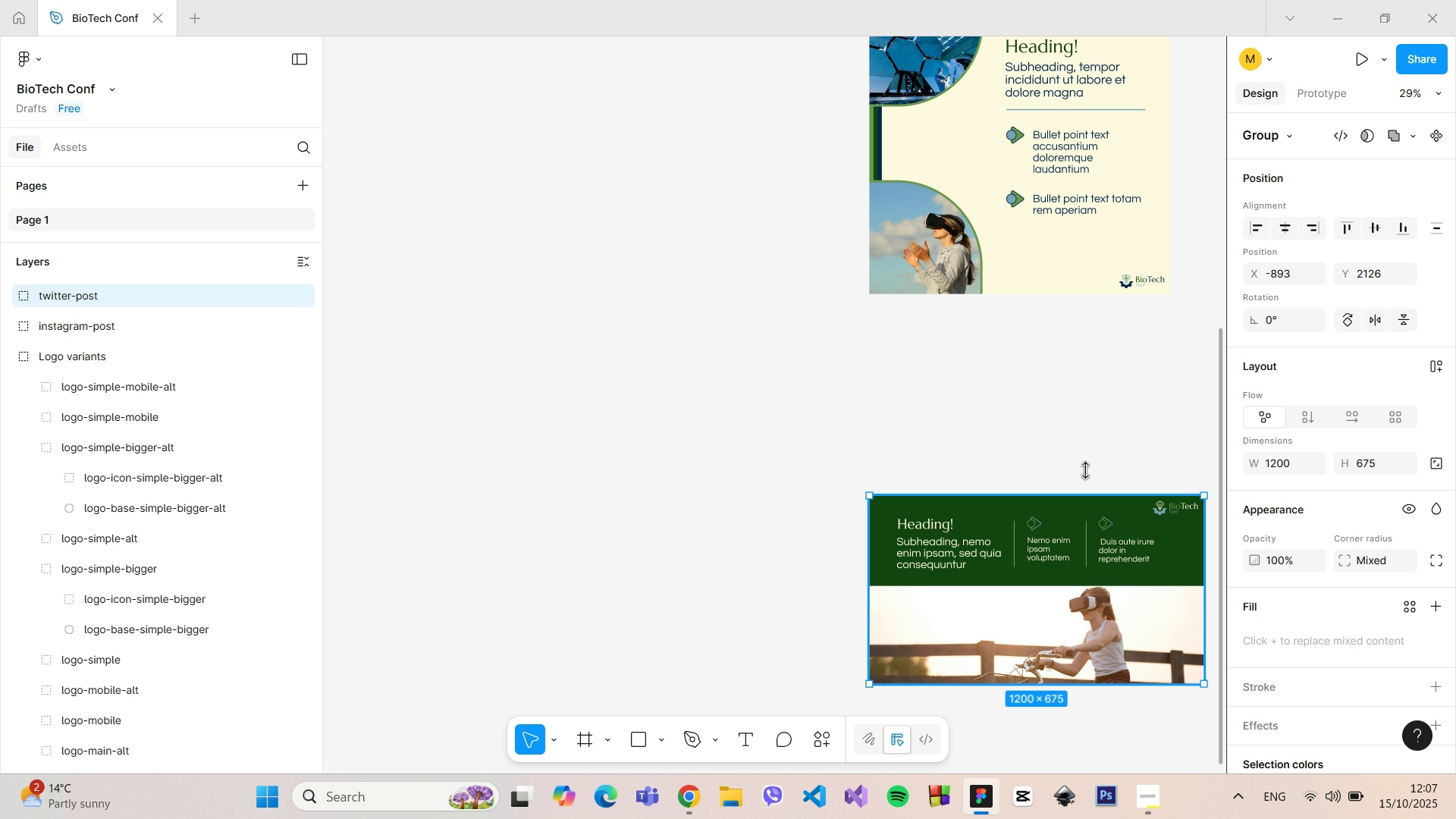 
hold_key(key=ControlLeft, duration=1.51)
scroll: coordinate [1200, 413], scroll_direction: down, amount: 4.0
 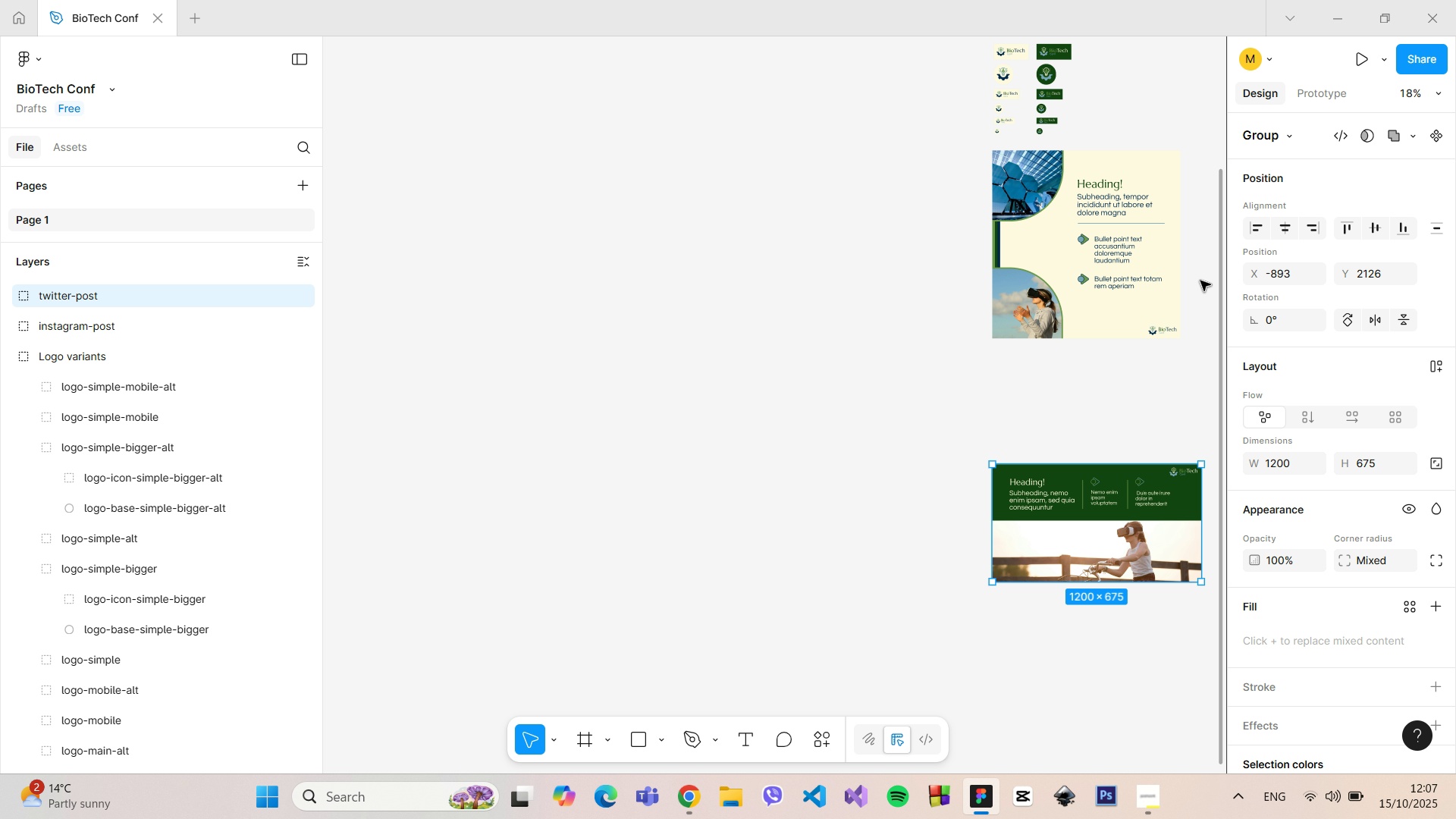 
scroll: coordinate [1212, 141], scroll_direction: up, amount: 6.0
 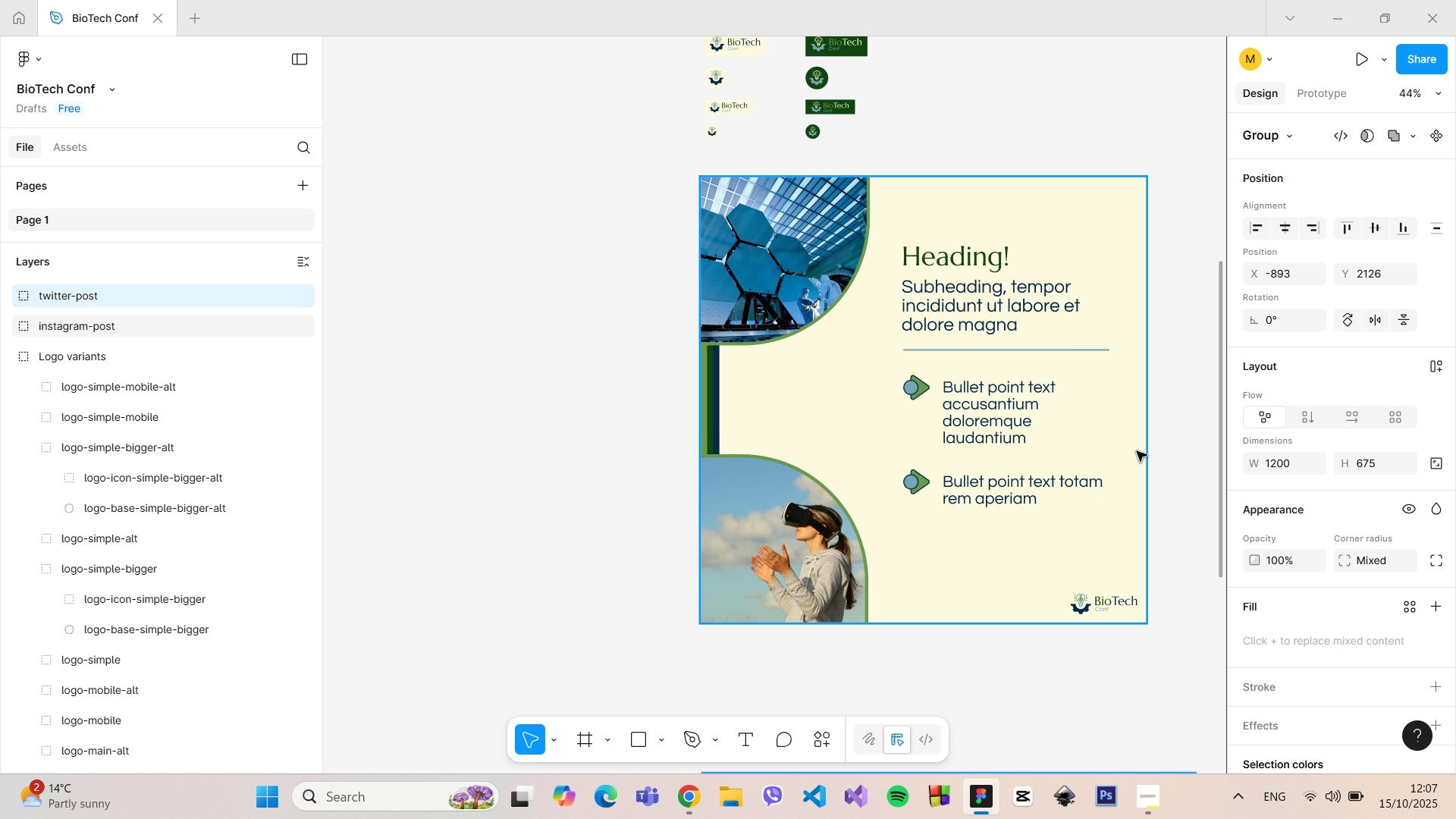 
hold_key(key=ControlLeft, duration=1.43)
 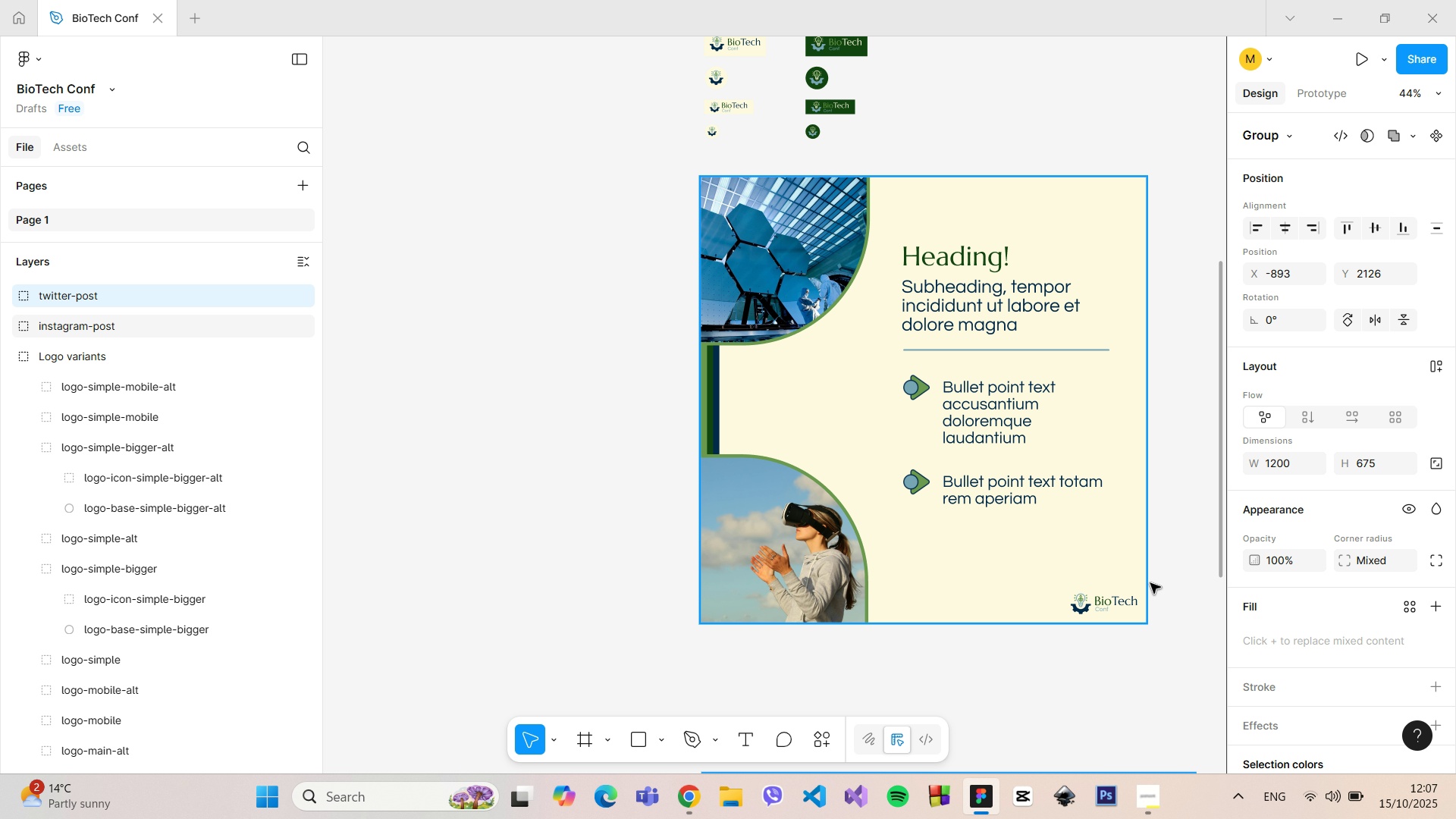 
hold_key(key=AltLeft, duration=0.75)
scroll: coordinate [1151, 584], scroll_direction: down, amount: 2.0
 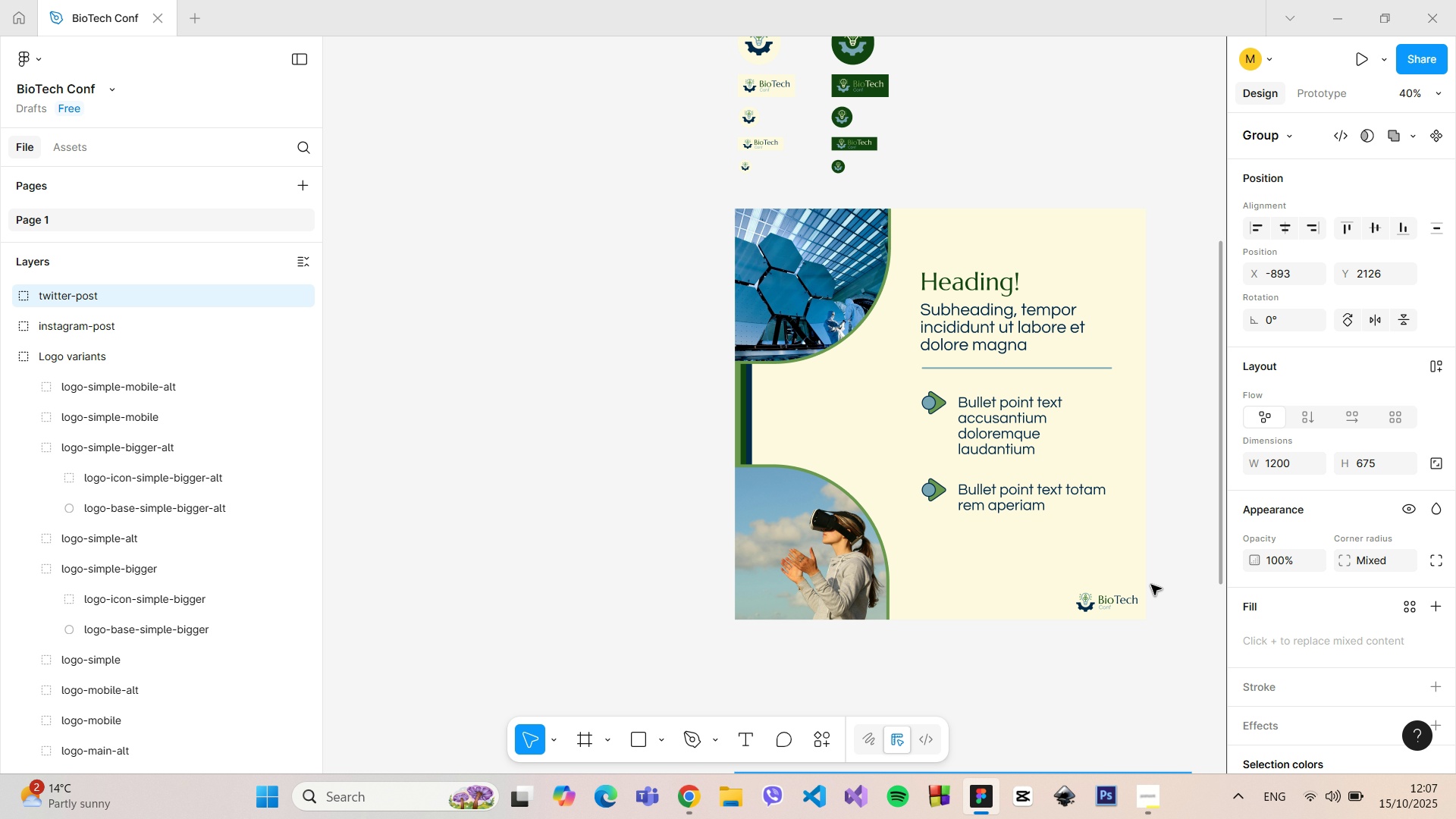 
hold_key(key=ShiftLeft, duration=0.87)
scroll: coordinate [1151, 585], scroll_direction: down, amount: 5.0
 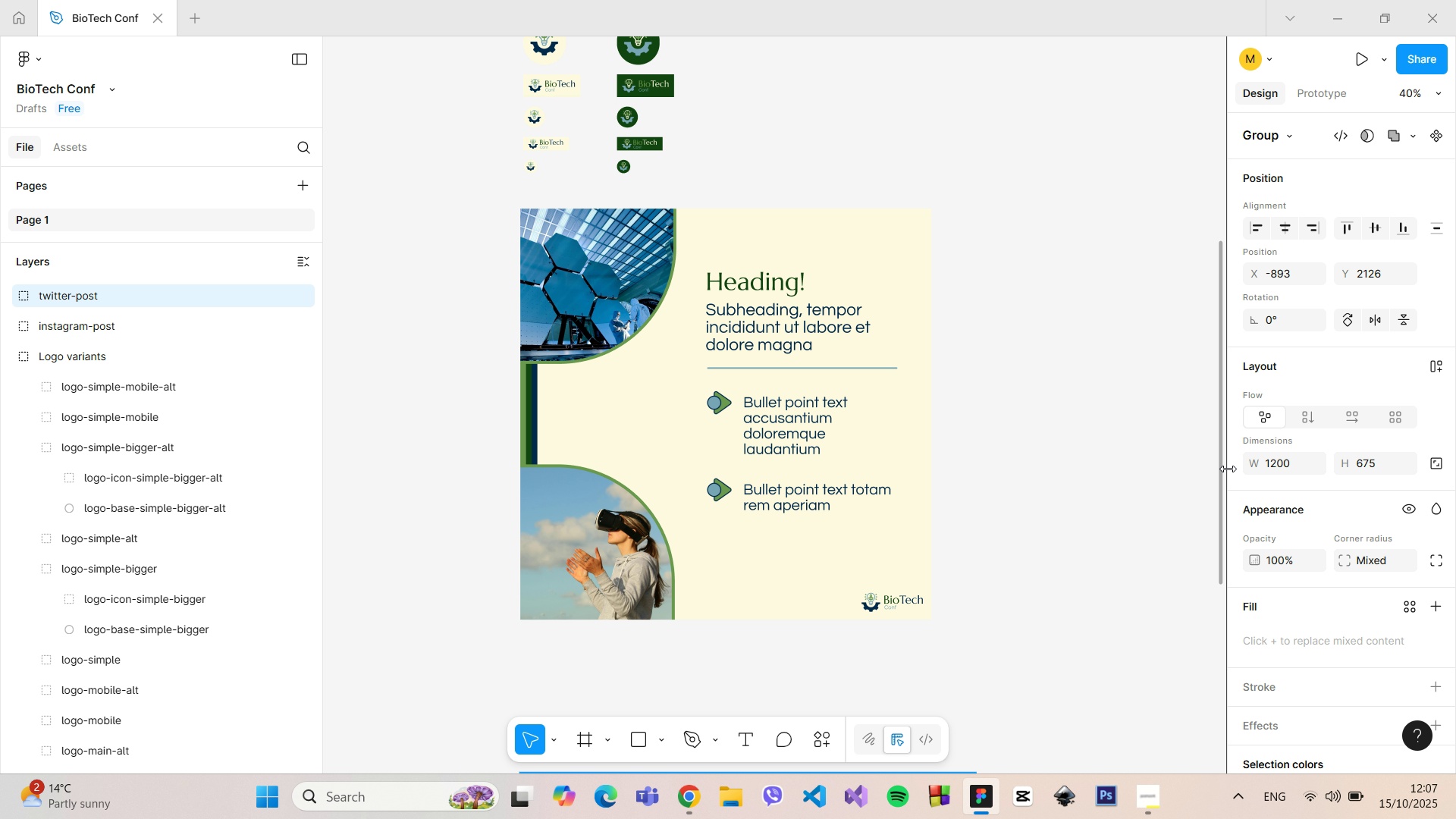 
left_click_drag(start_coordinate=[1218, 471], to_coordinate=[1228, 640])
 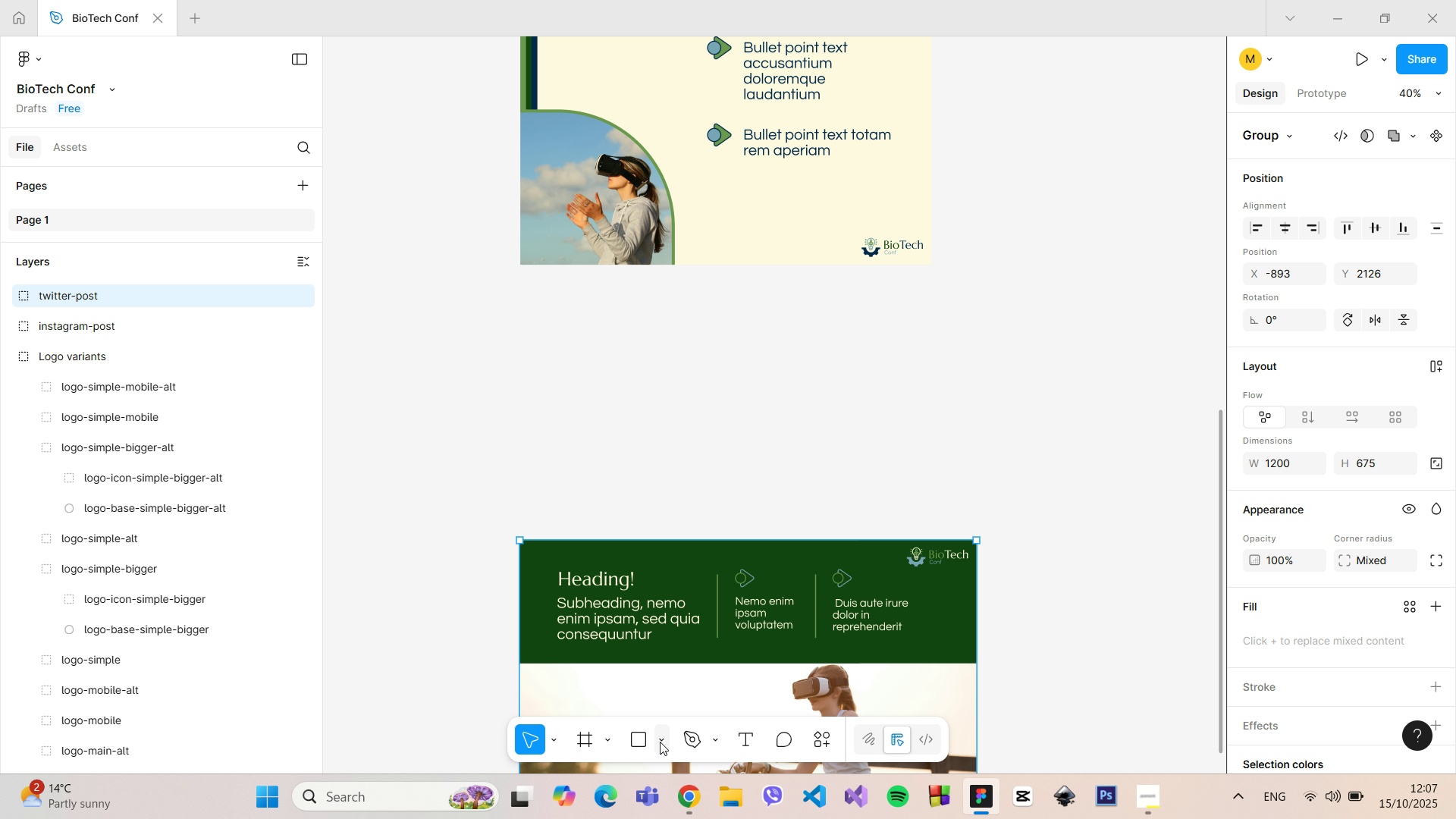 
left_click([665, 740])
 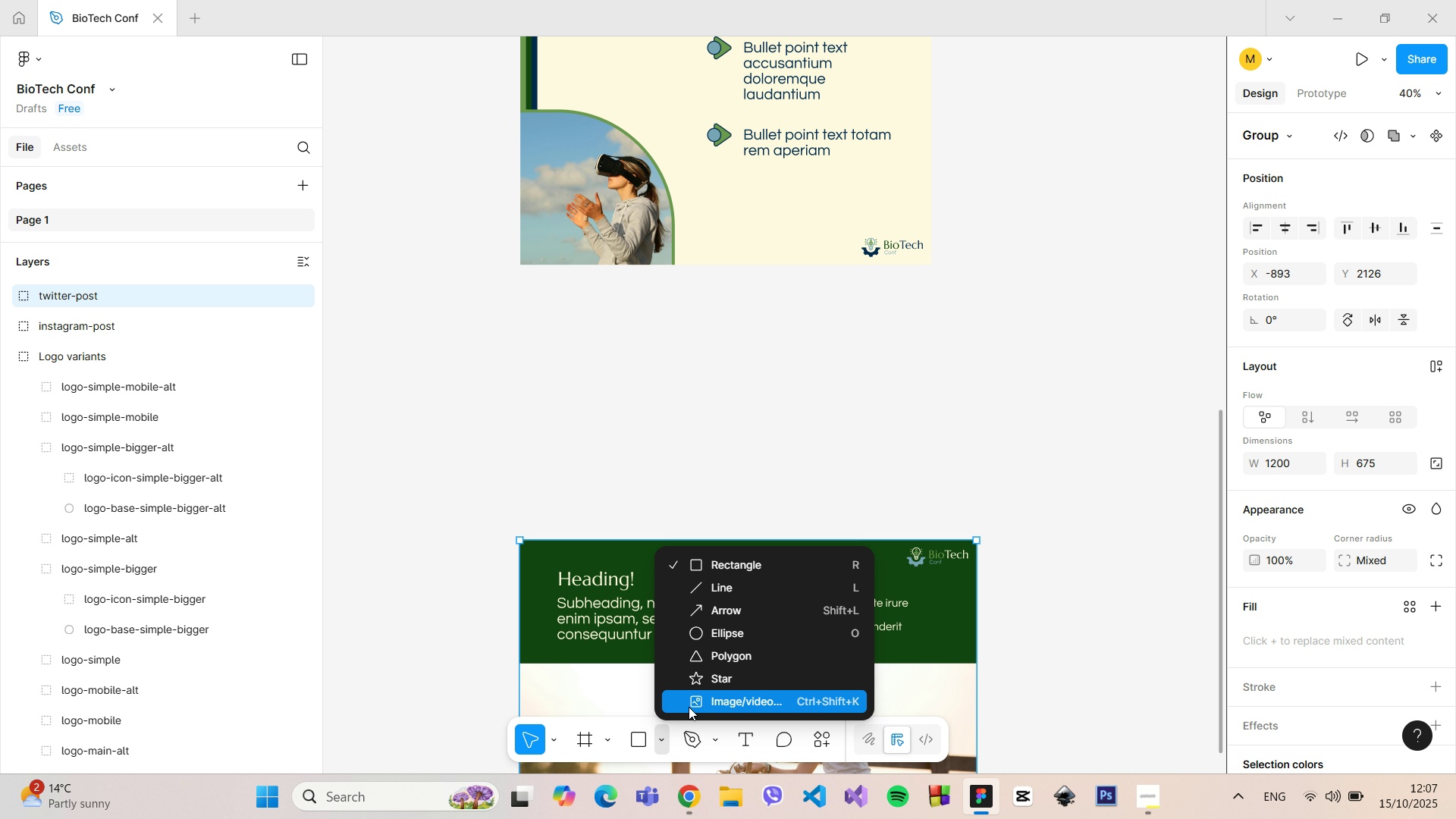 
left_click([689, 706])
 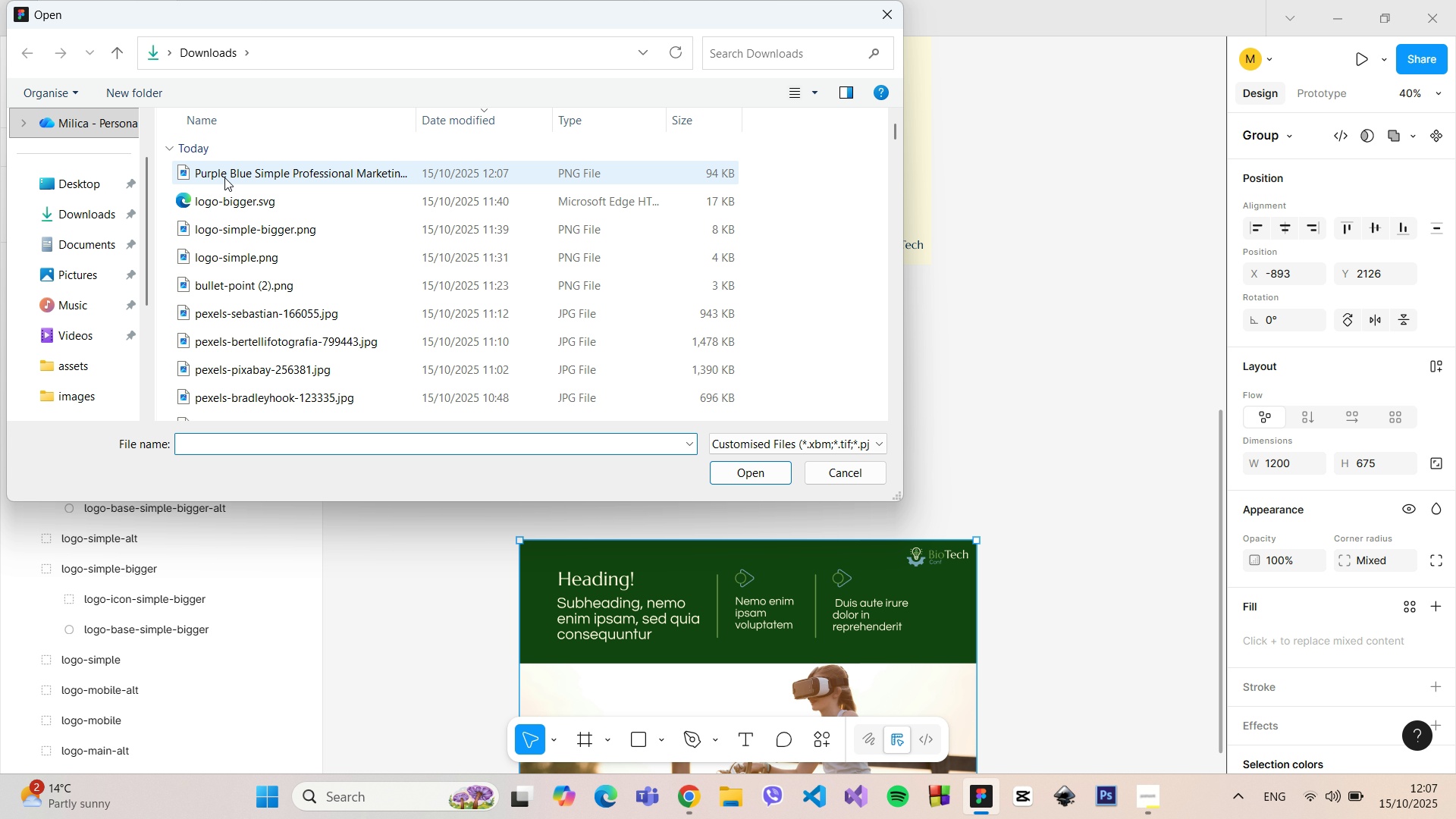 
left_click([223, 174])
 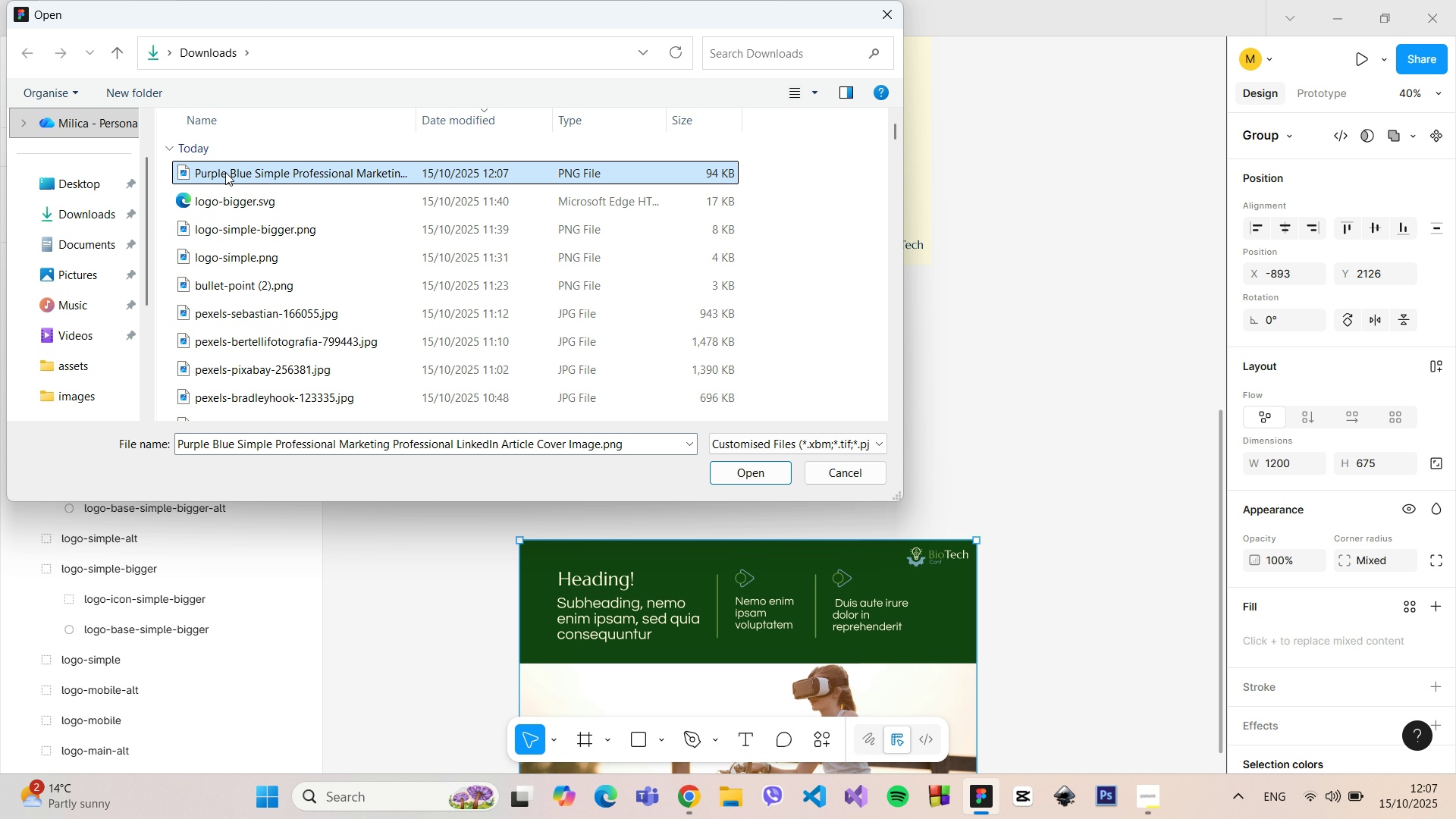 
left_click_drag(start_coordinate=[231, 172], to_coordinate=[994, 374])
 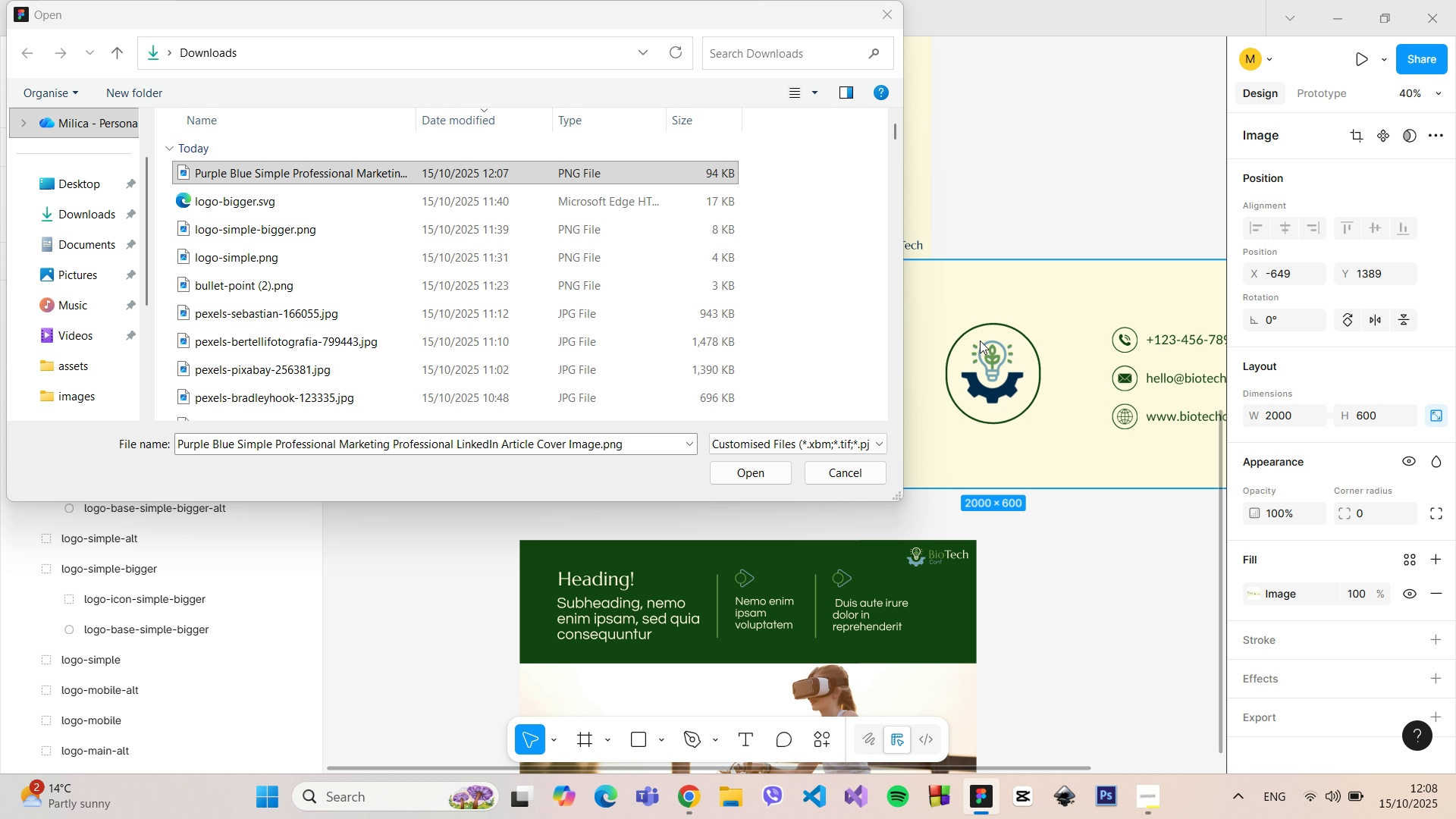 
left_click([885, 9])
 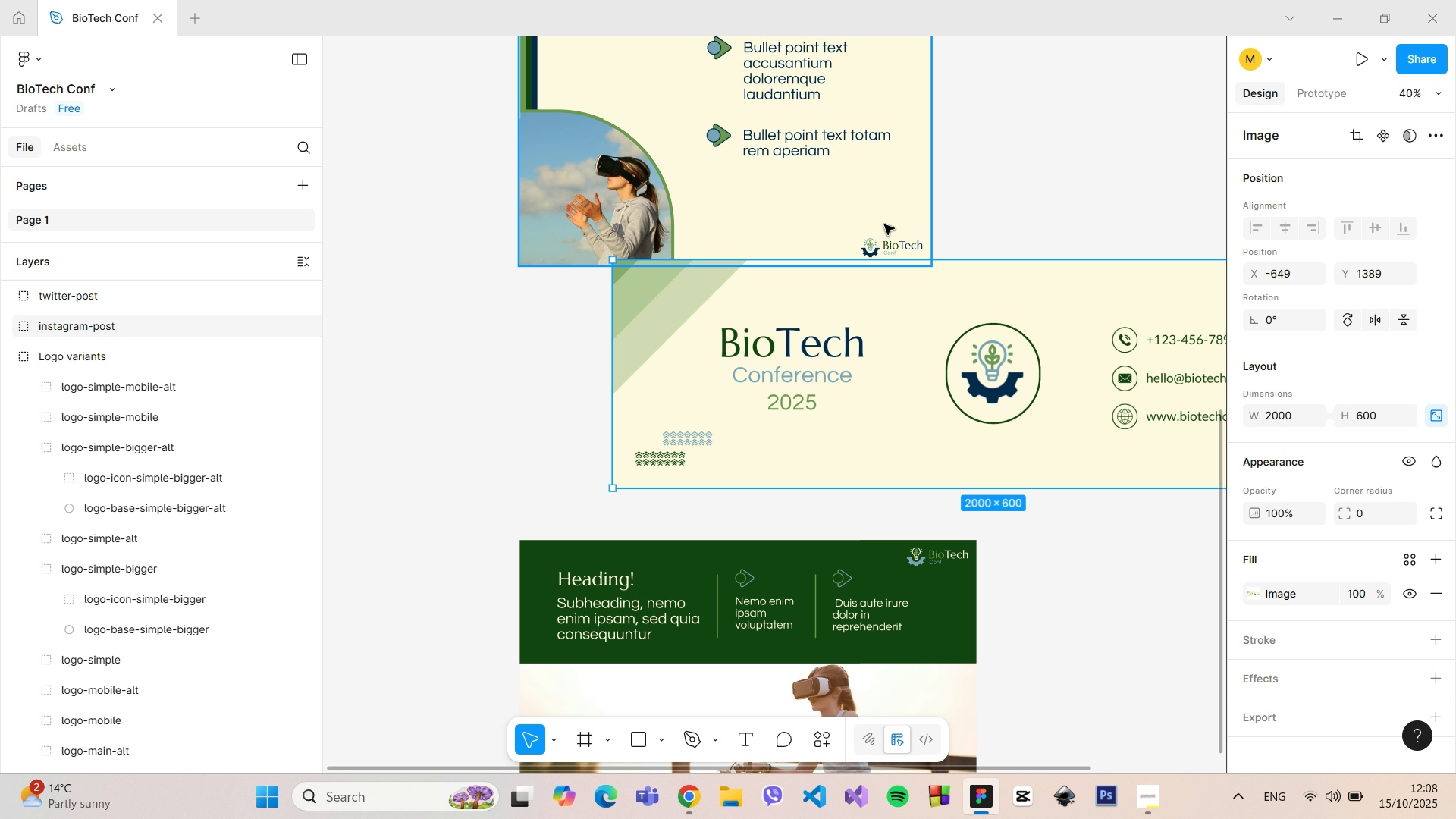 
scroll: coordinate [881, 253], scroll_direction: down, amount: 5.0
 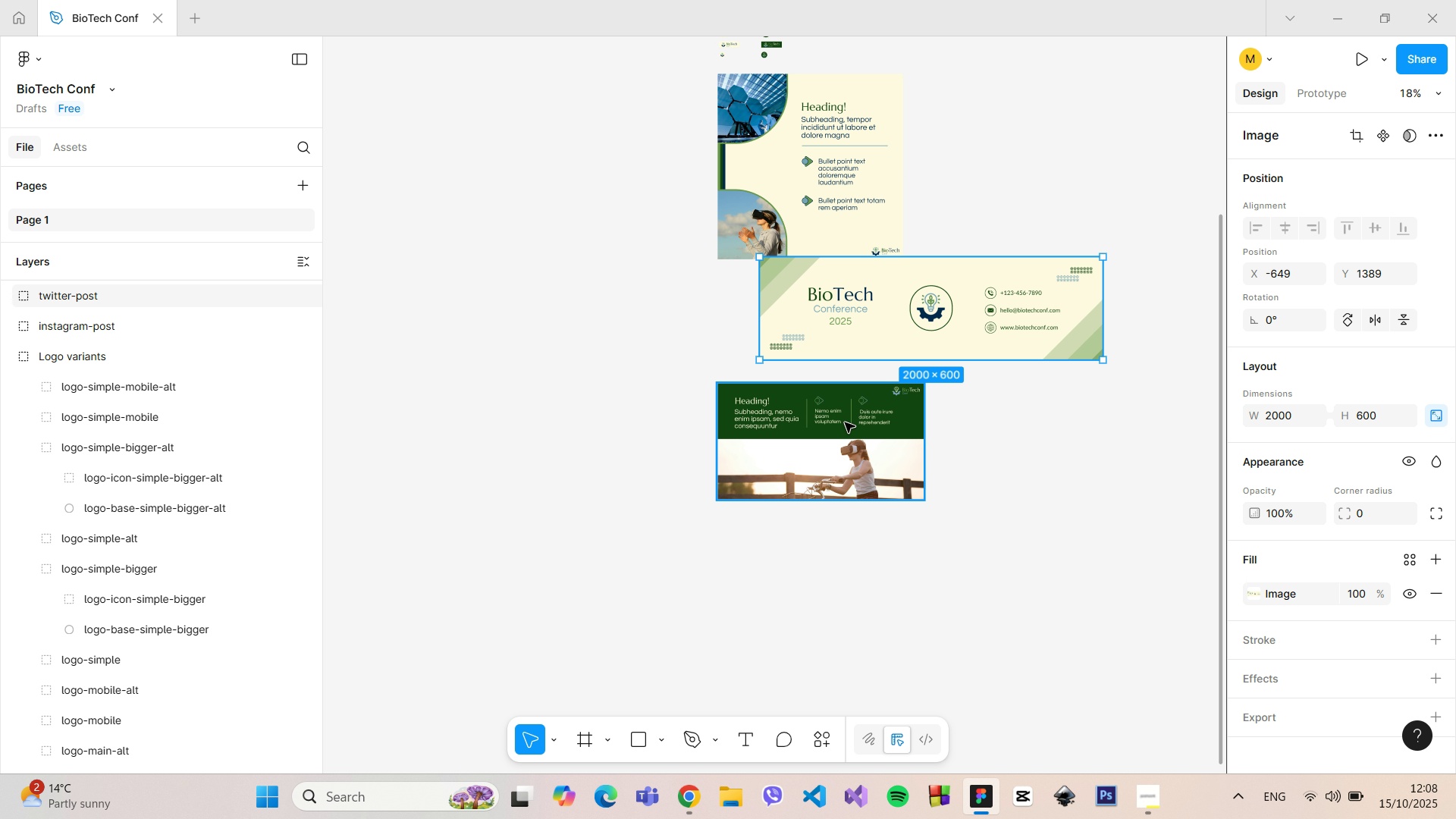 
left_click([845, 422])
 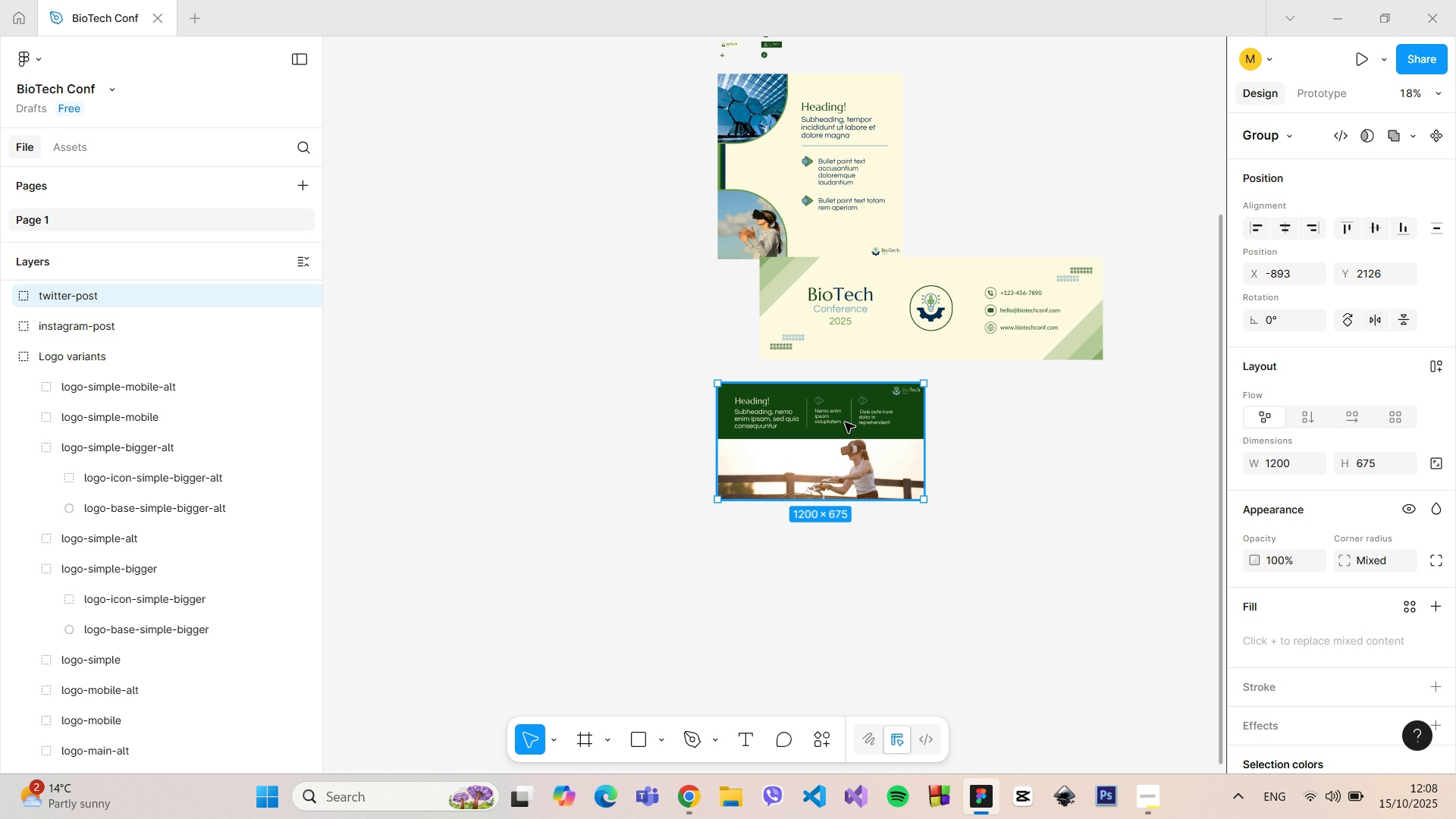 
left_click_drag(start_coordinate=[845, 424], to_coordinate=[846, 453])
 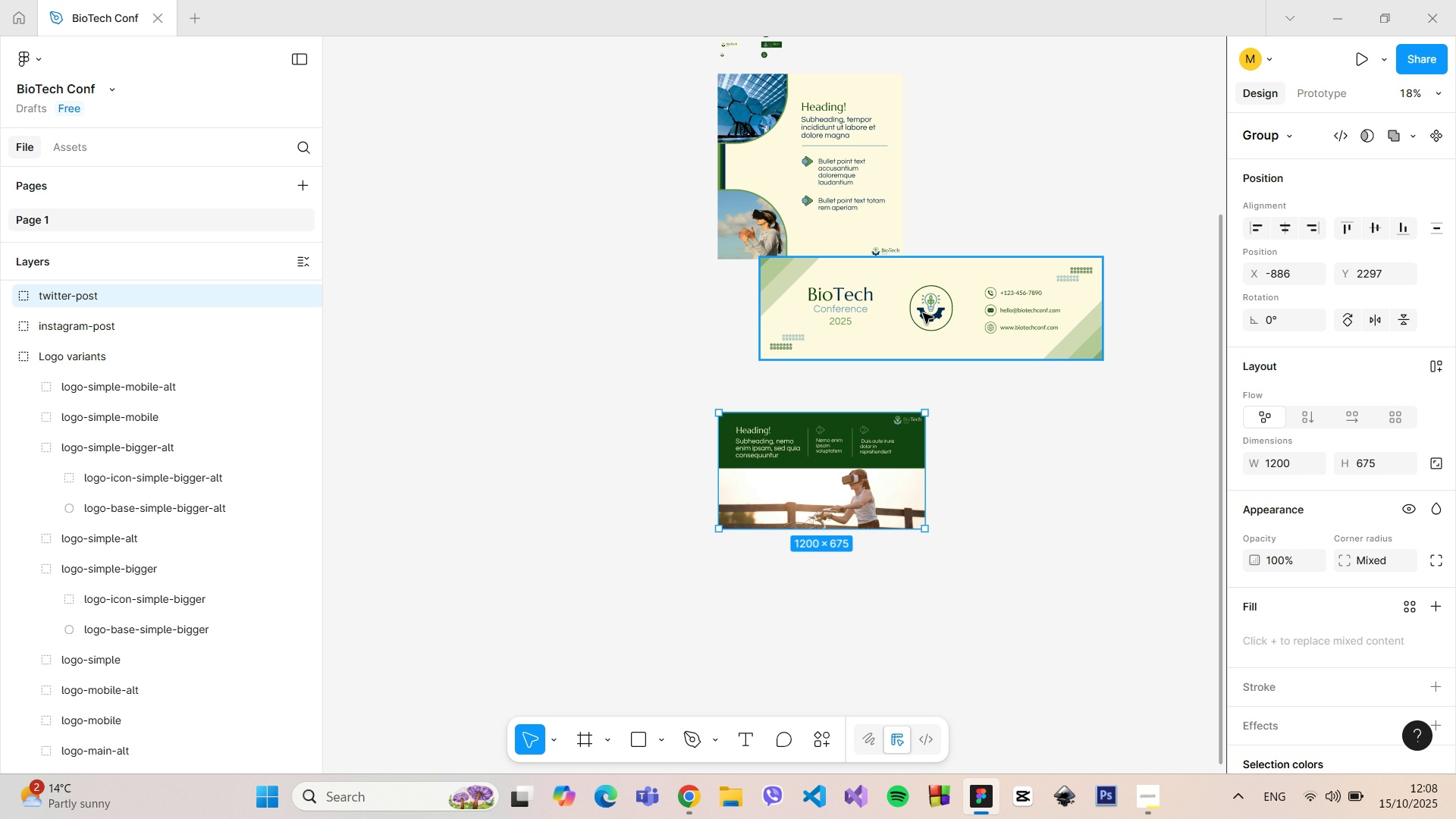 
left_click([923, 313])
 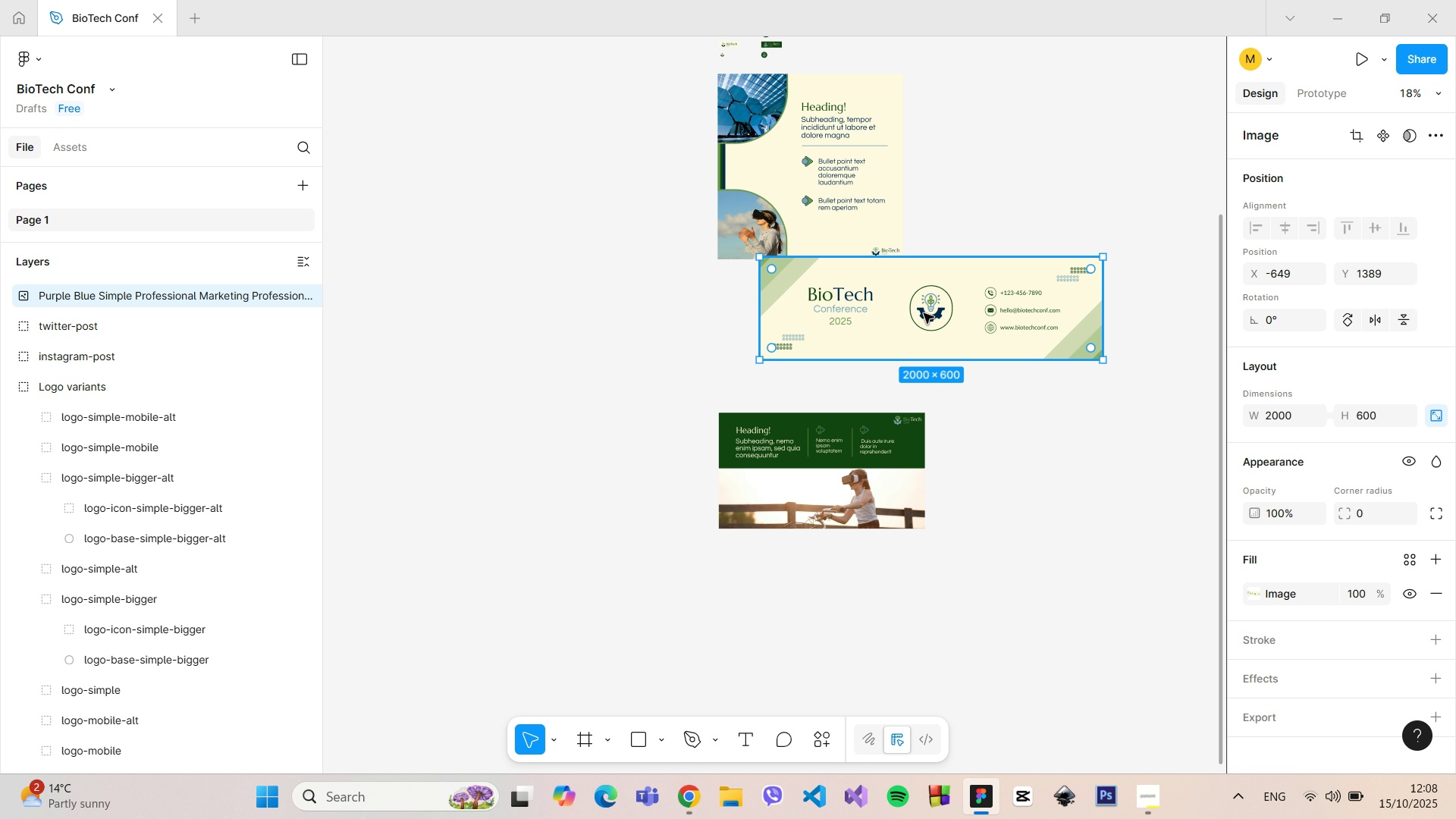 
left_click_drag(start_coordinate=[924, 317], to_coordinate=[880, 350])
 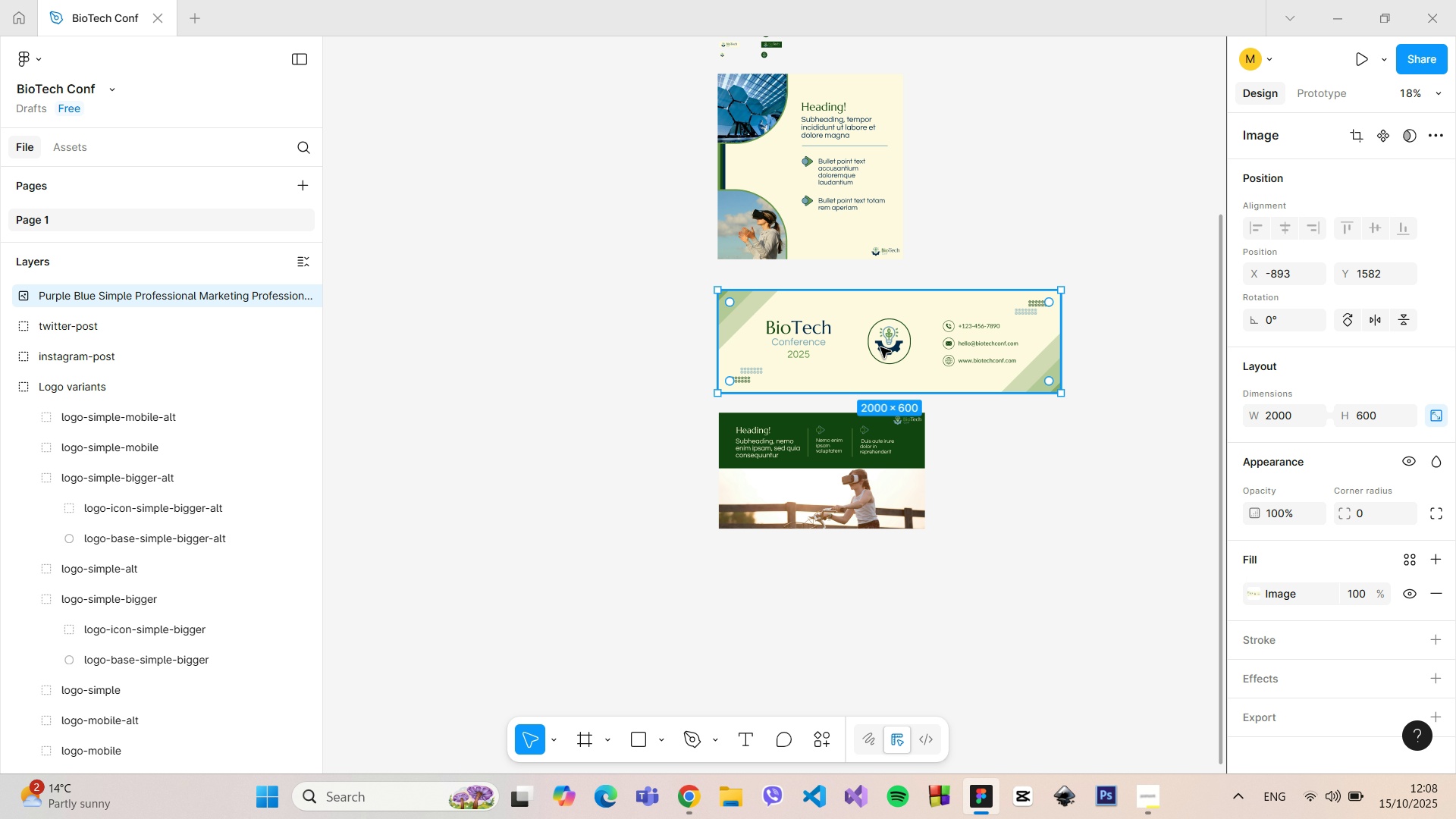 
left_click_drag(start_coordinate=[880, 347], to_coordinate=[880, 340])
 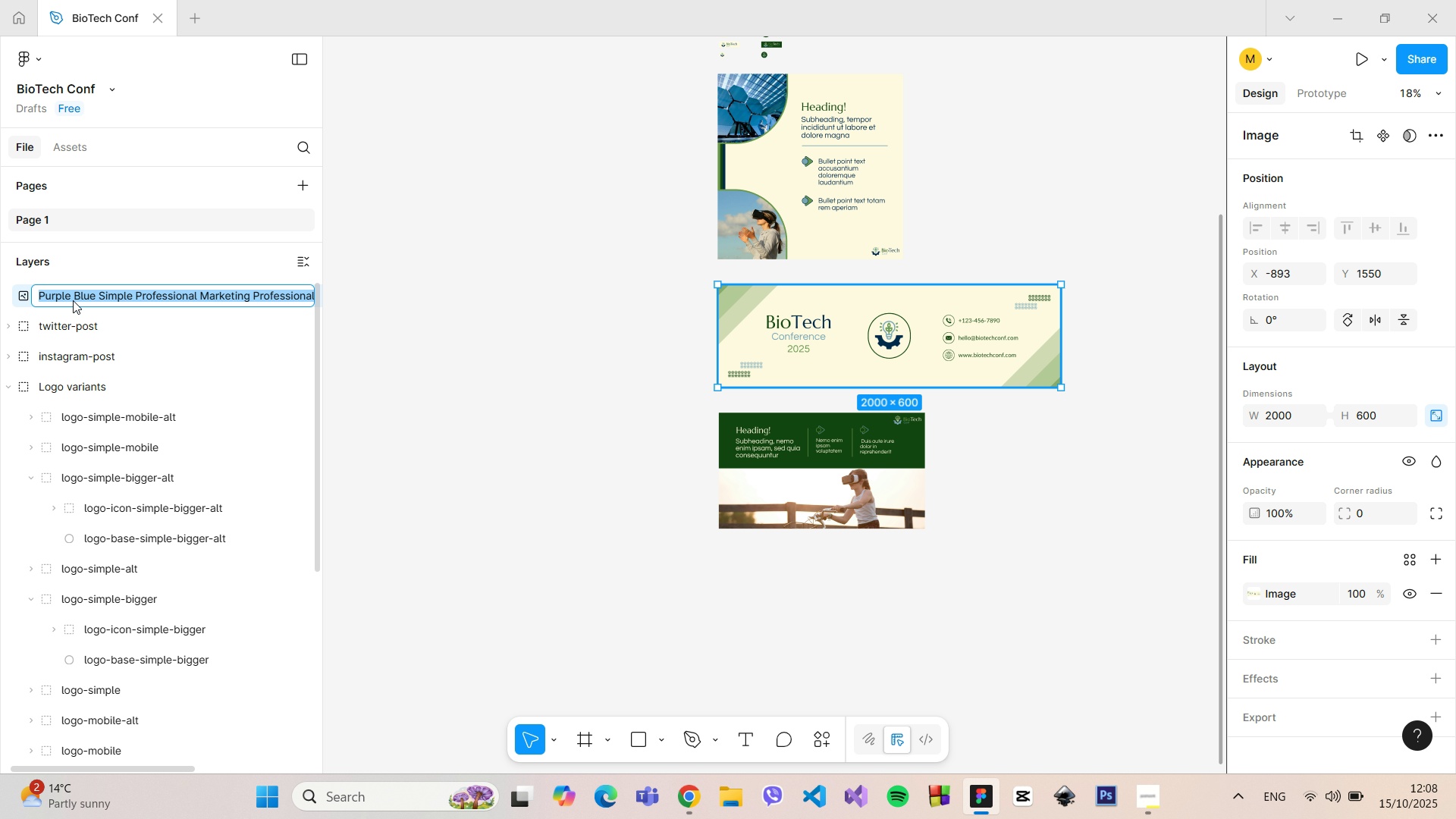 
double_click([73, 300])
 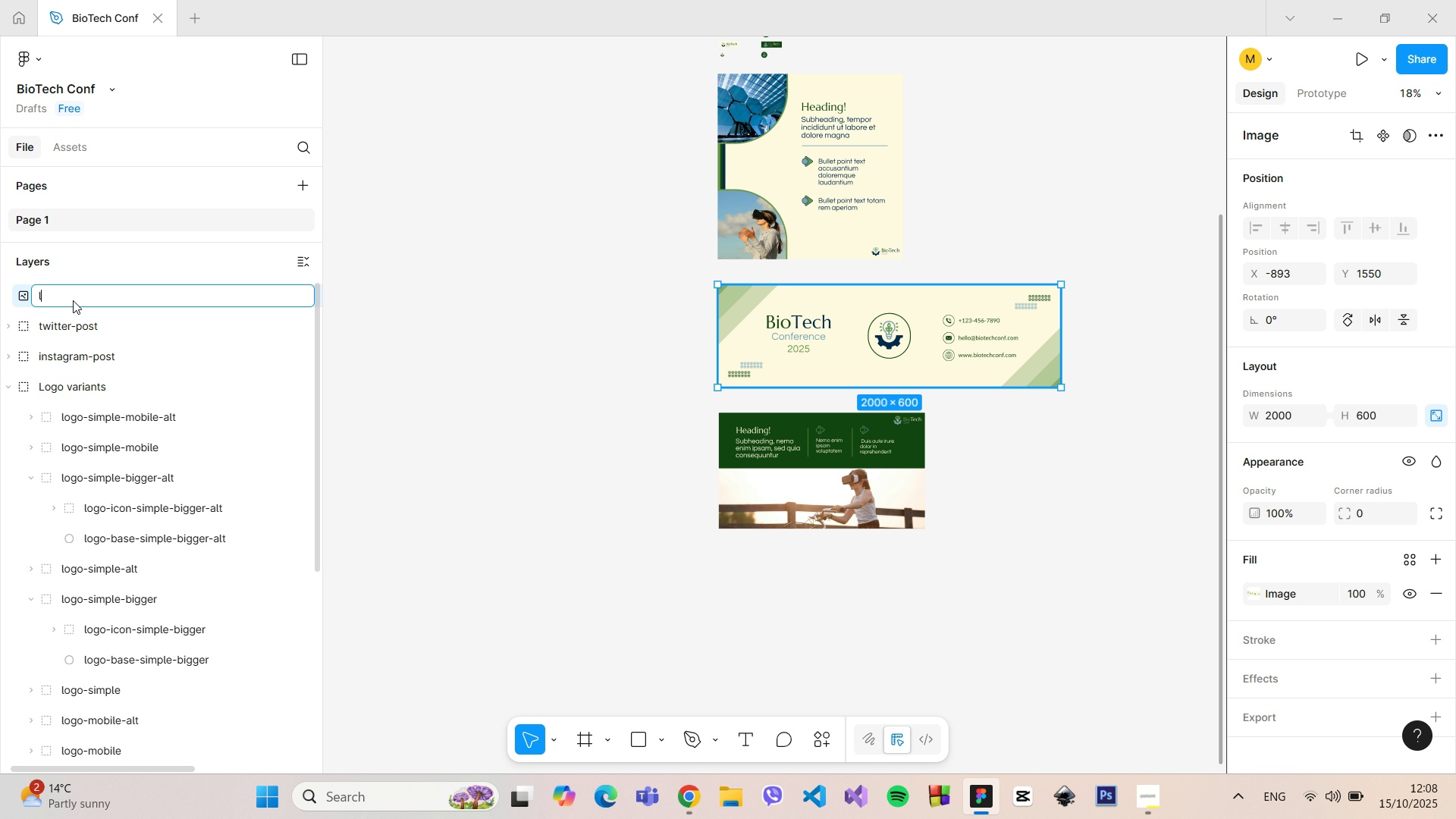 
type(linkedin0)
key(Backspace)
type(=)
key(Backspace)
type(-banner)
 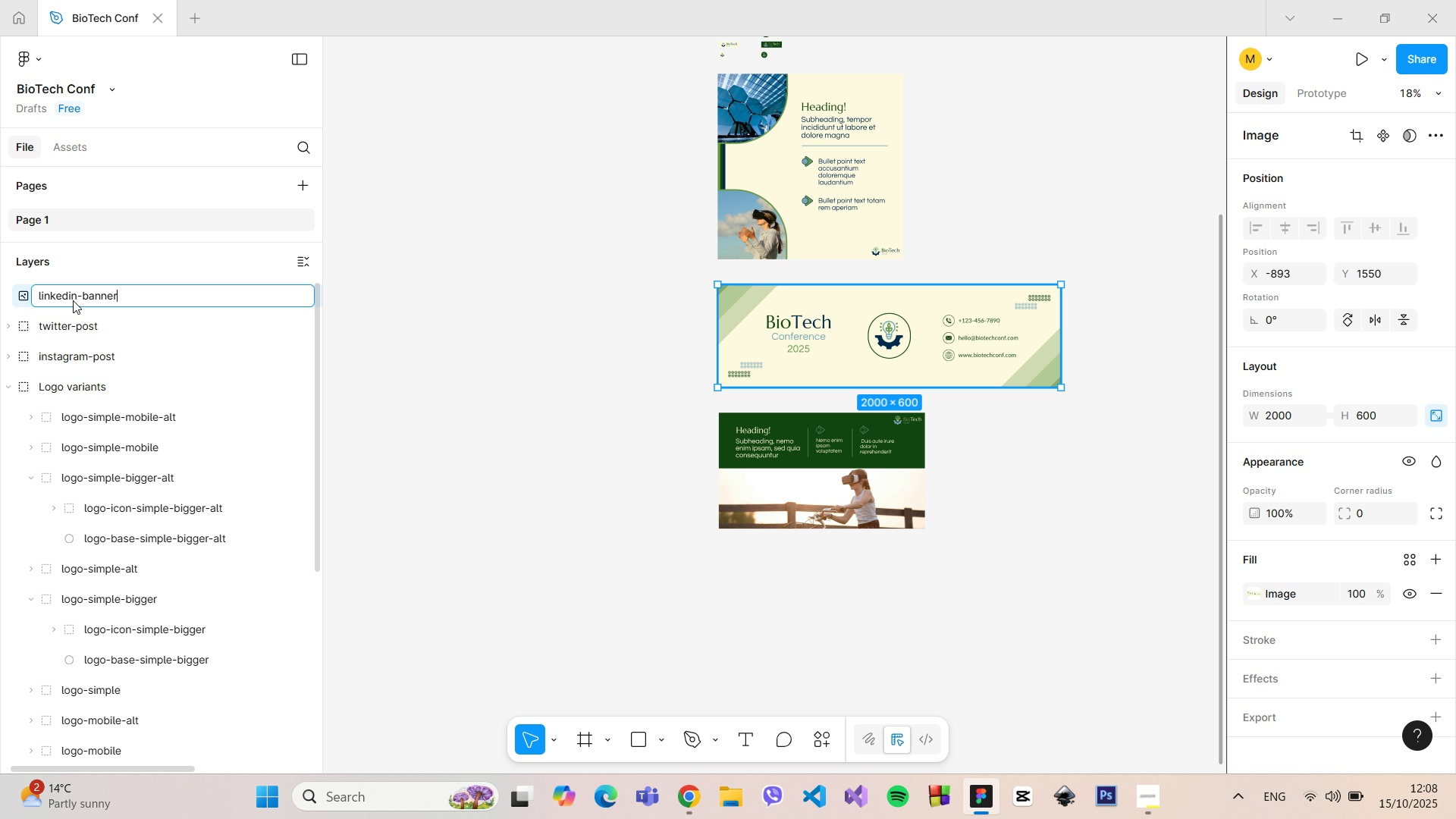 
key(Enter)
 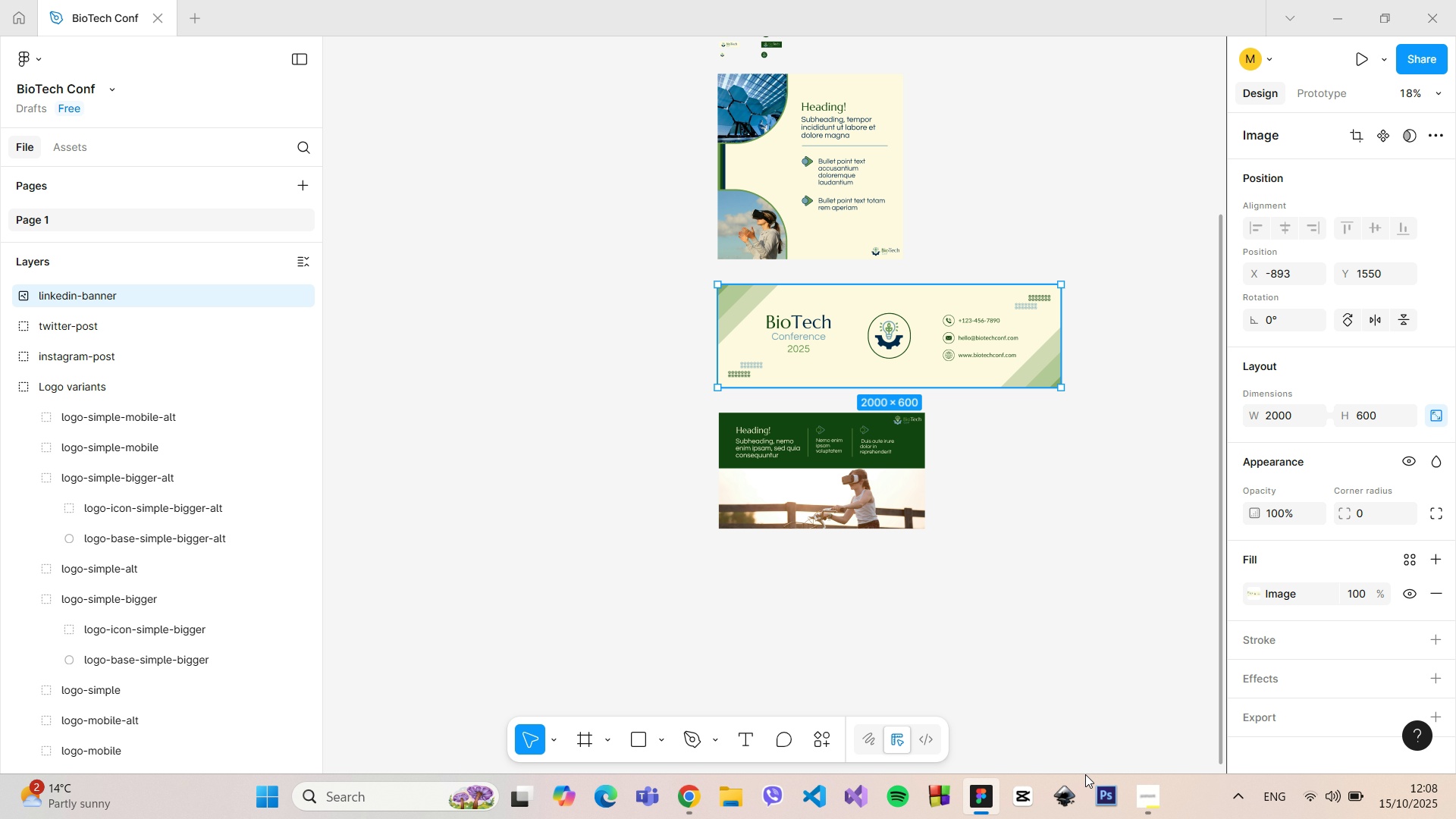 
left_click([1153, 807])